 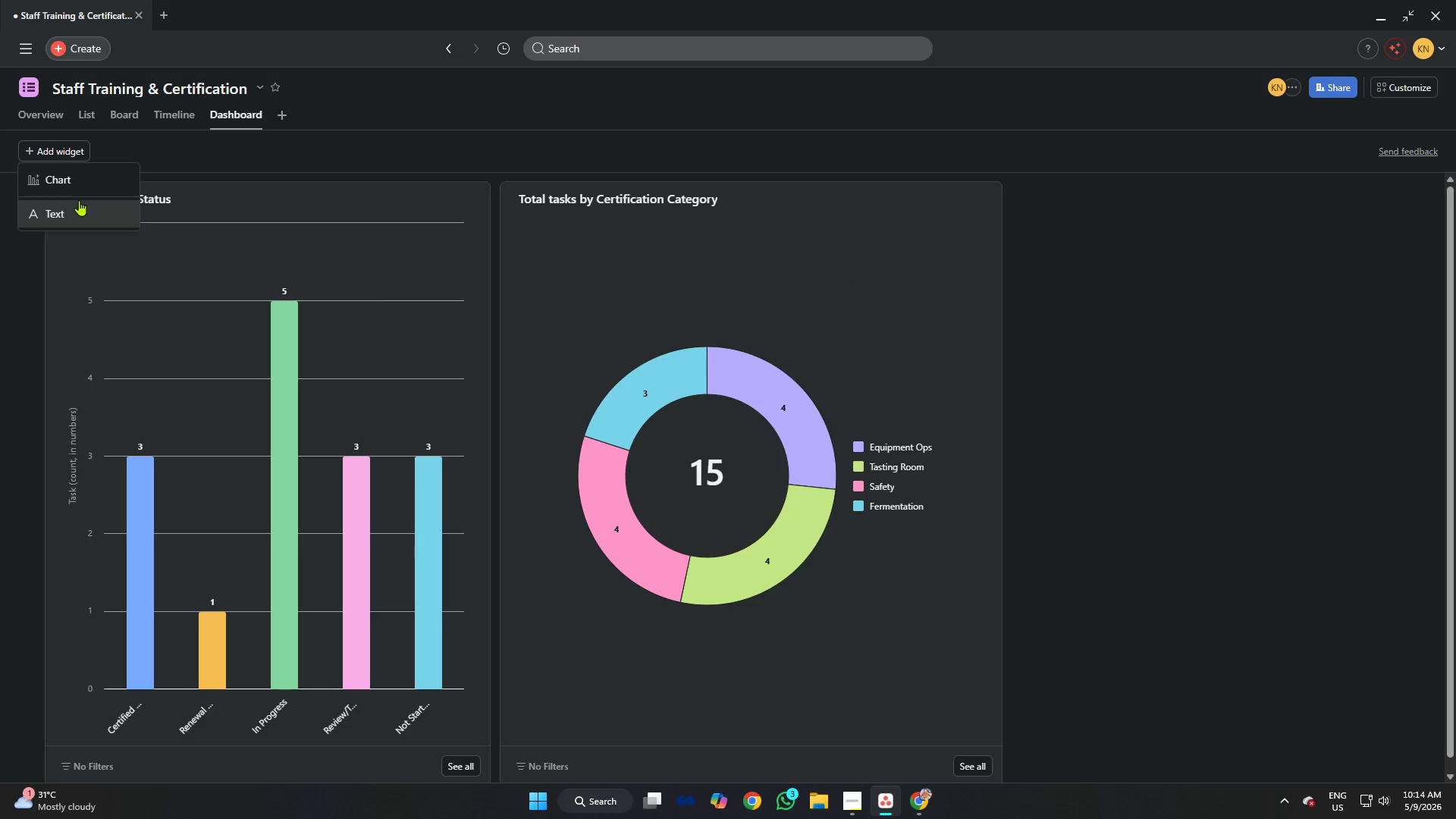 
double_click([83, 177])
 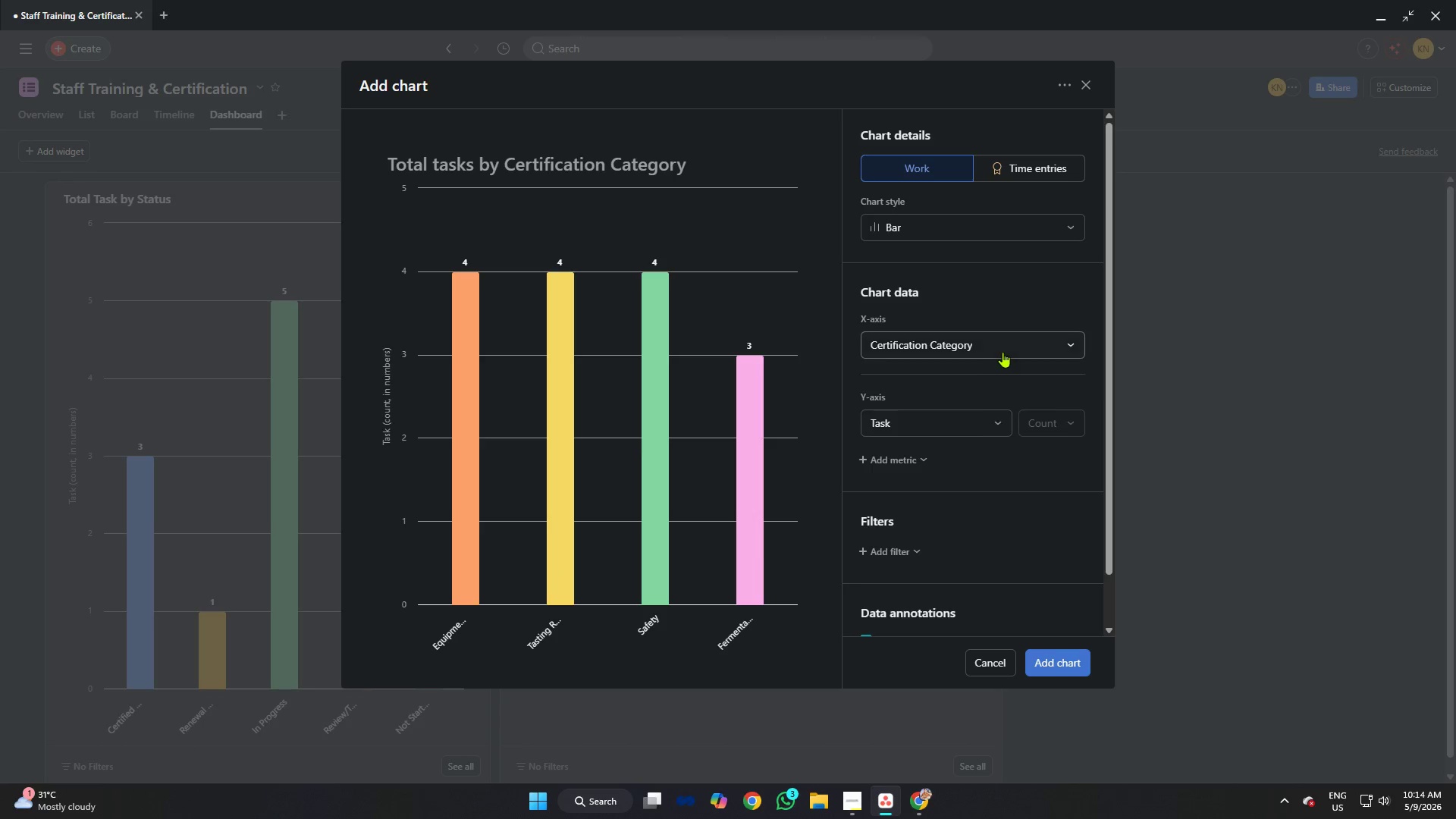 
mouse_move([974, 566])
 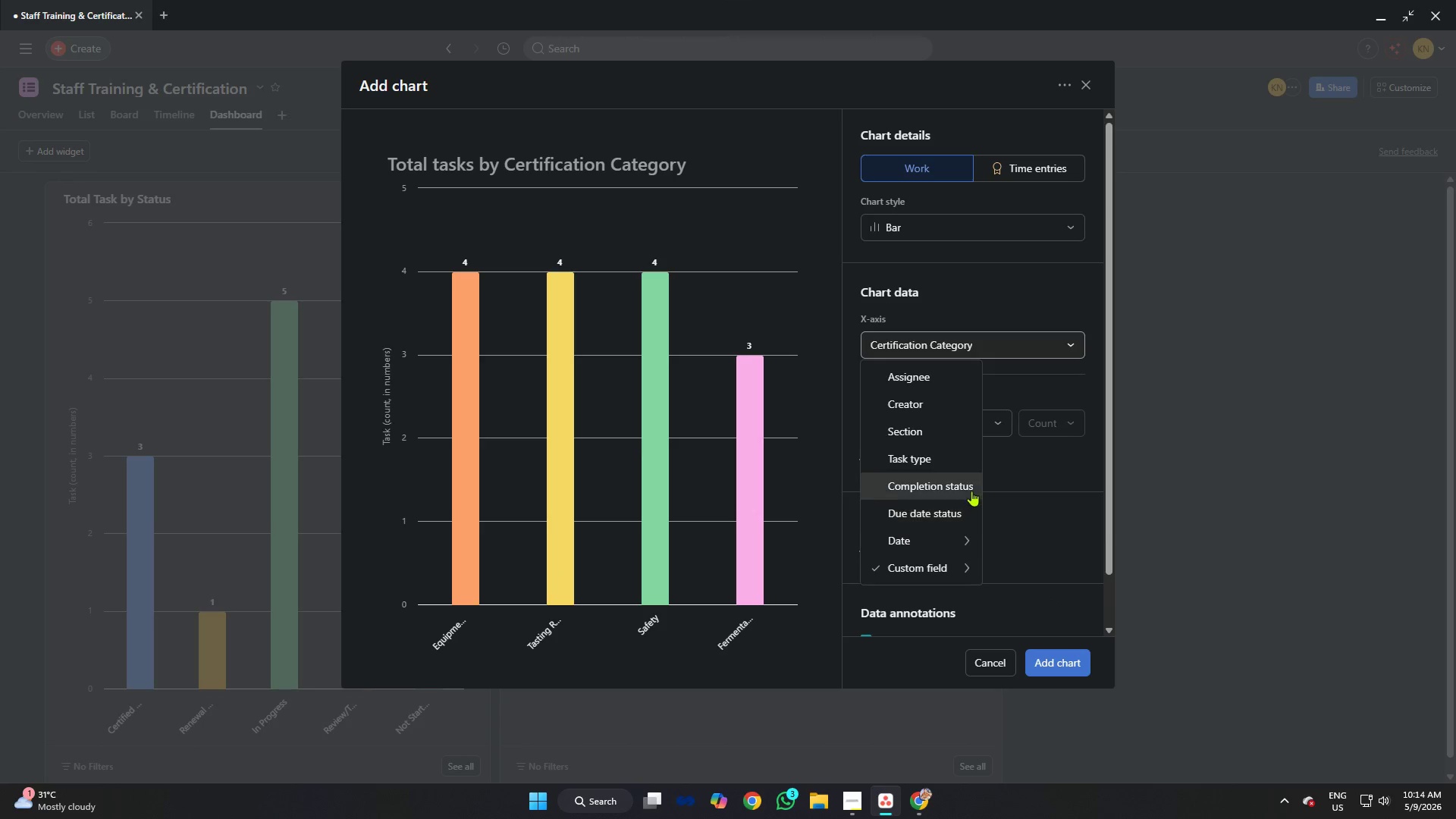 
left_click([971, 490])
 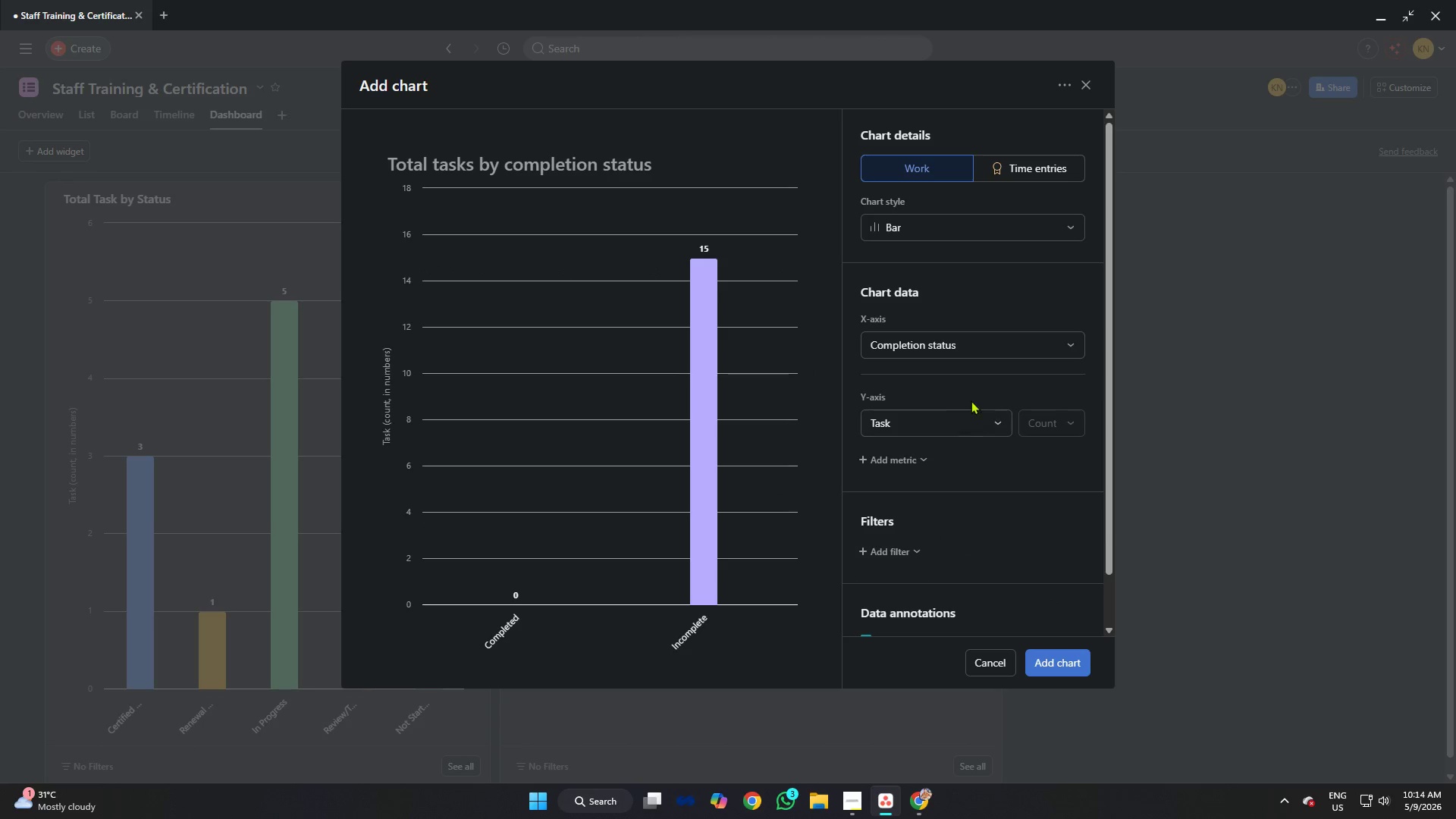 
left_click([968, 340])